 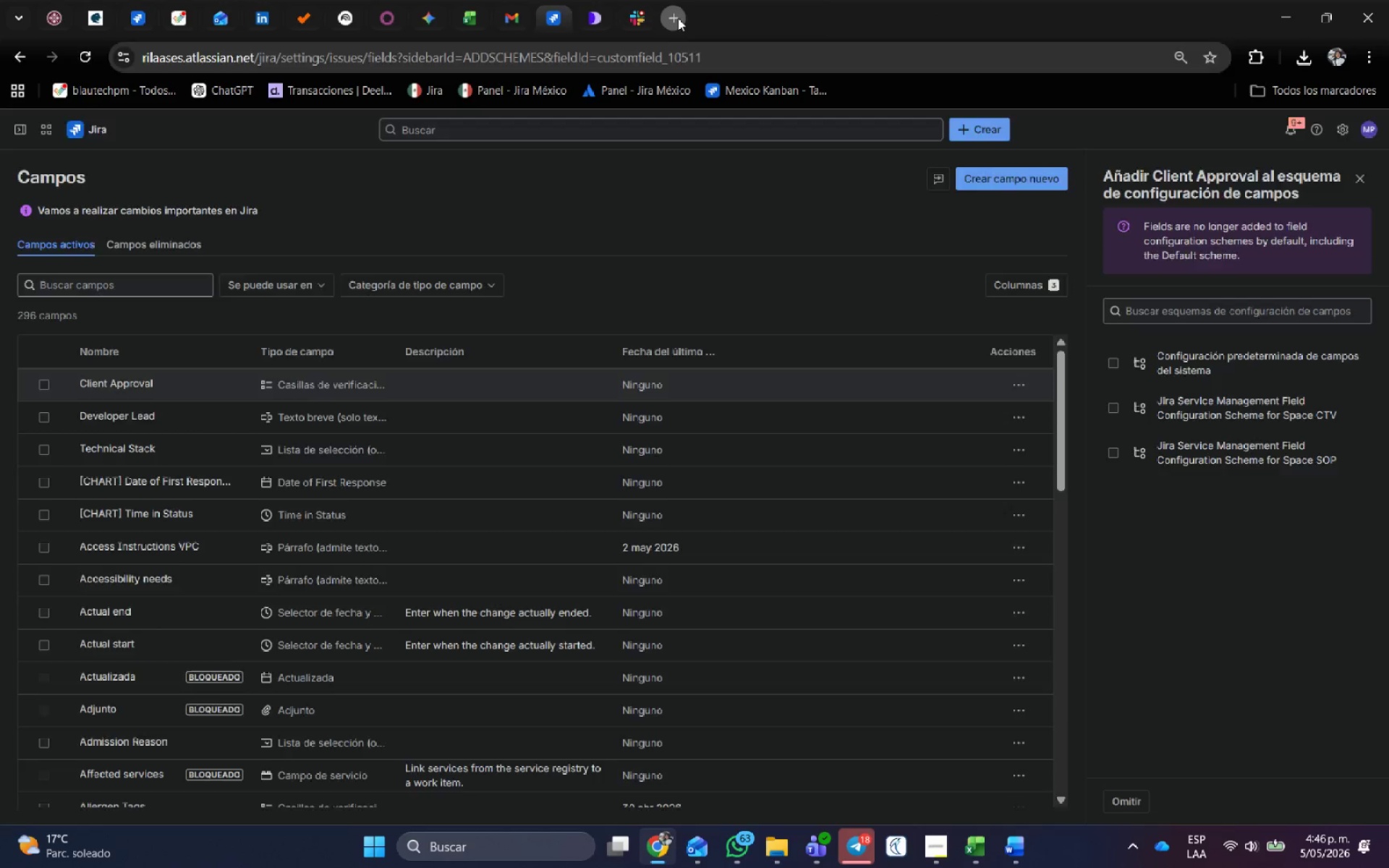 
type(TRANS)
 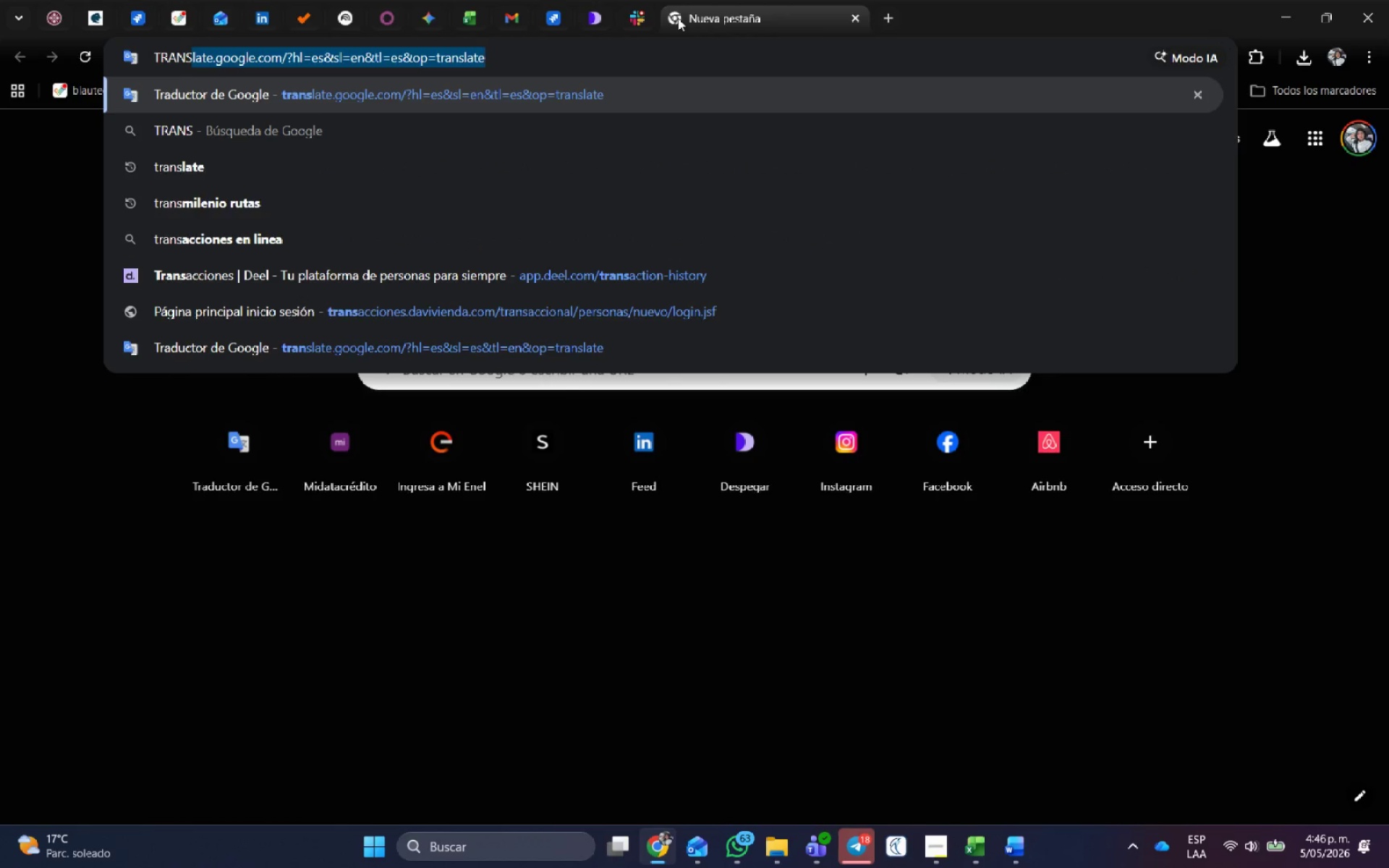 
key(Enter)
 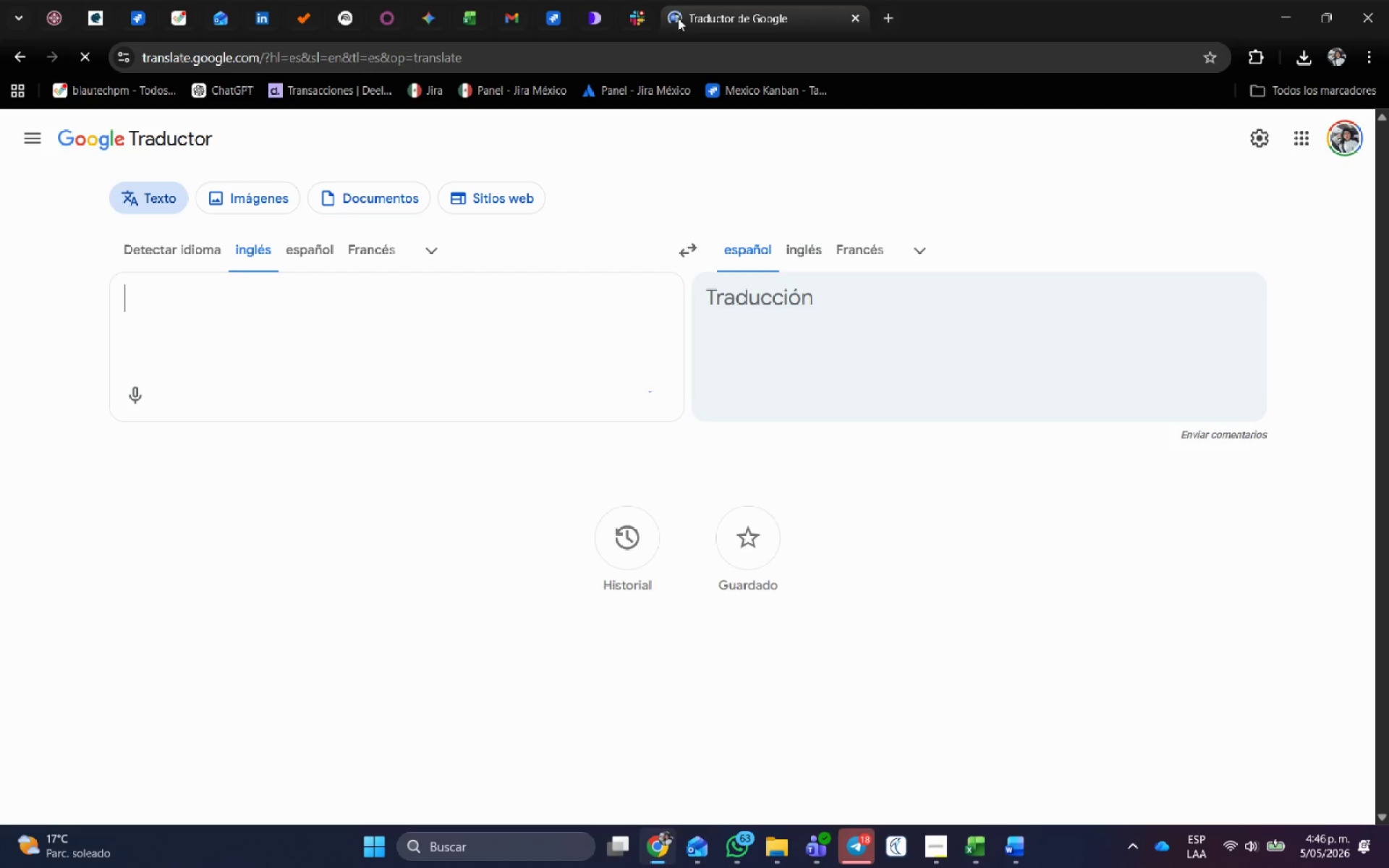 
key(Control+V)
 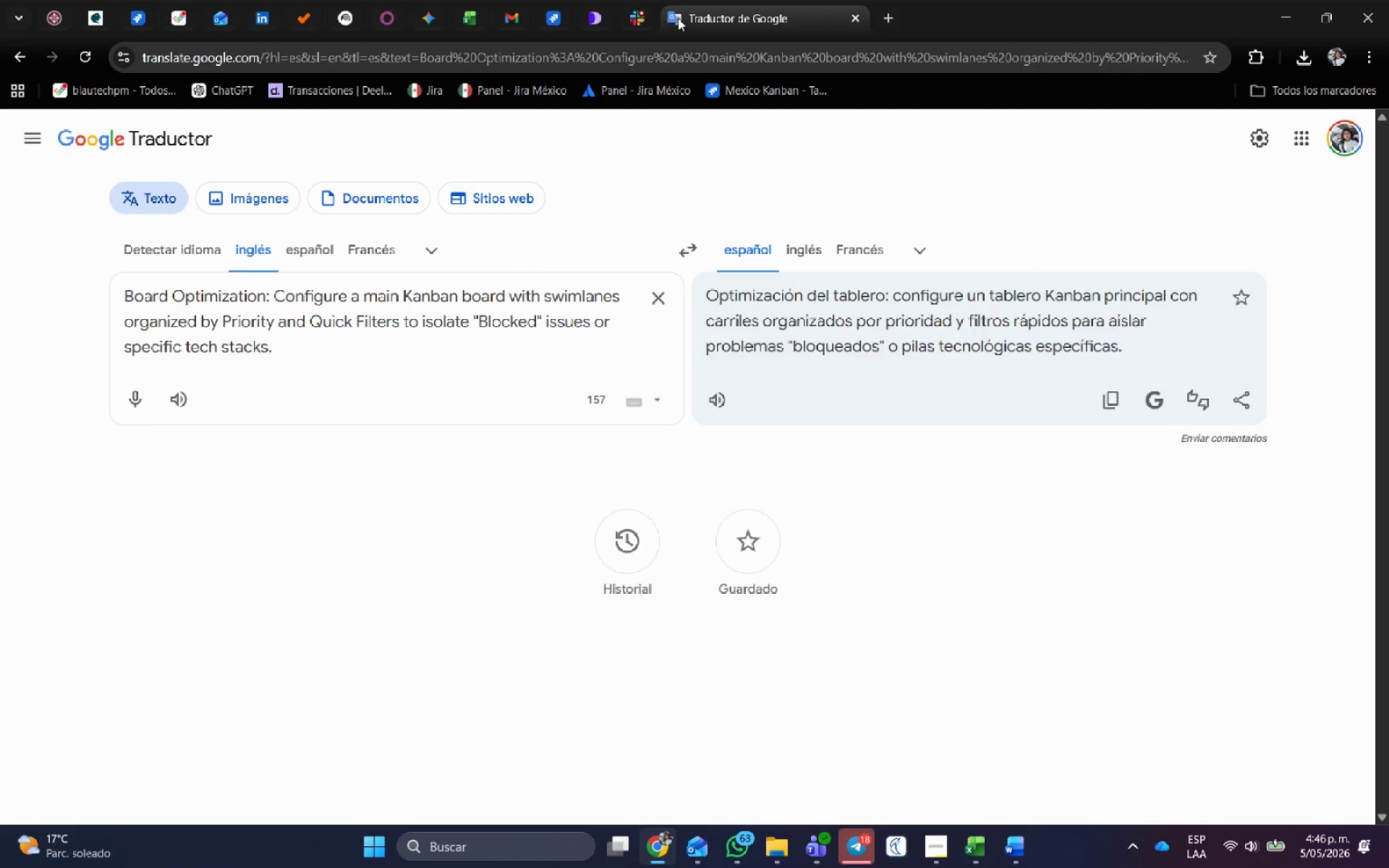 
wait(12.25)
 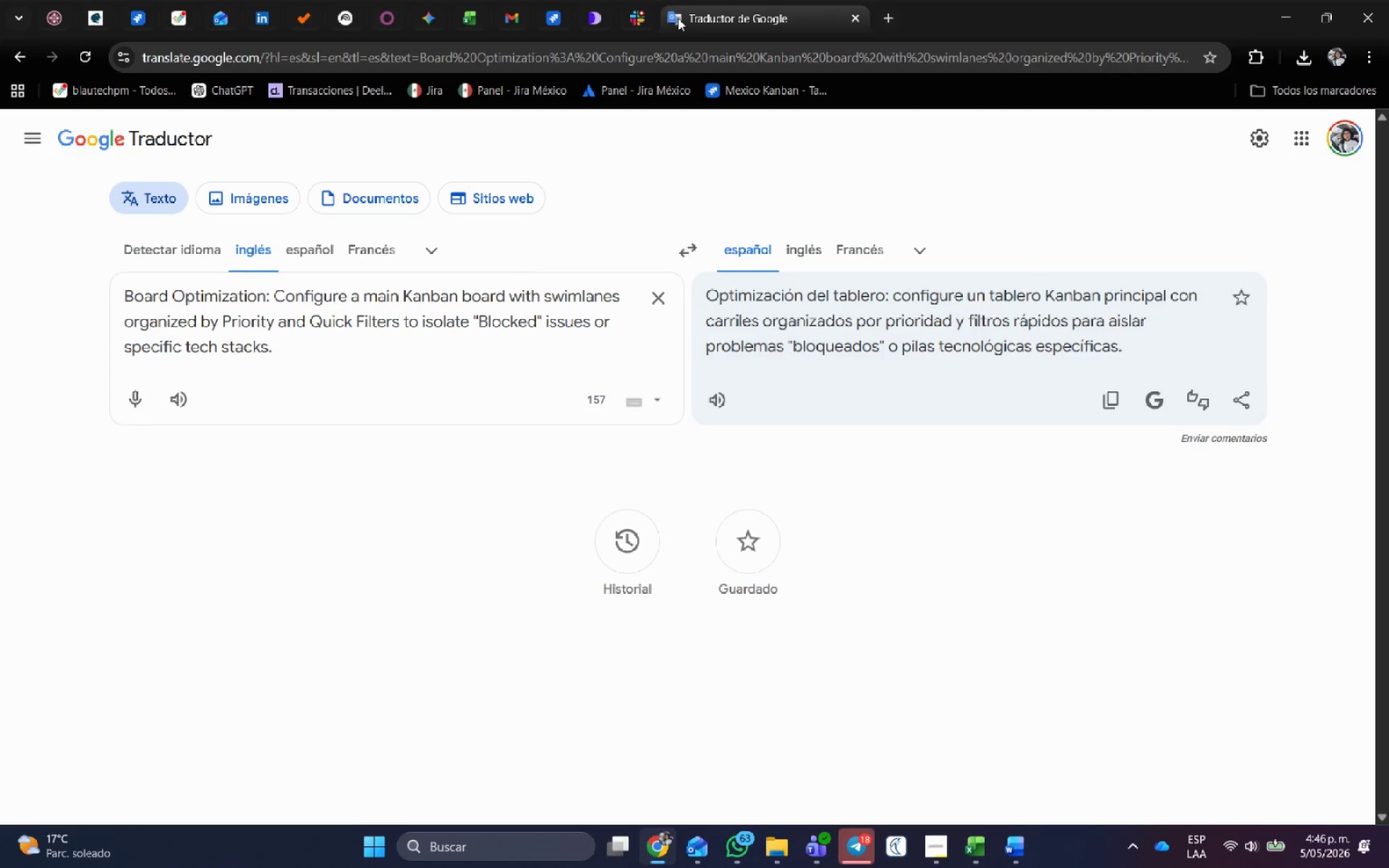 
middle_click([736, 34])